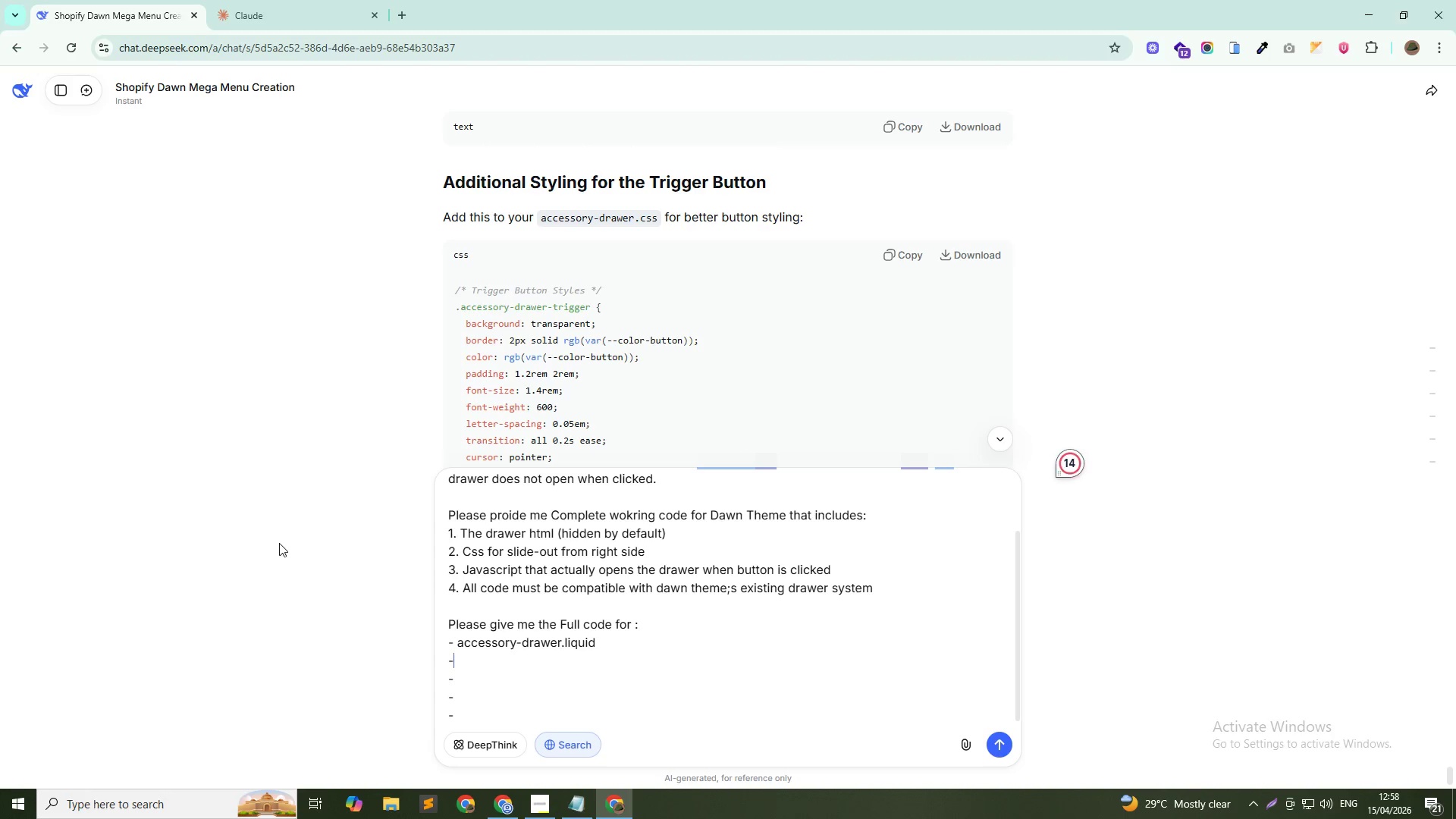 
type( acceso)
key(Backspace)
type(sory-drawer.css)
 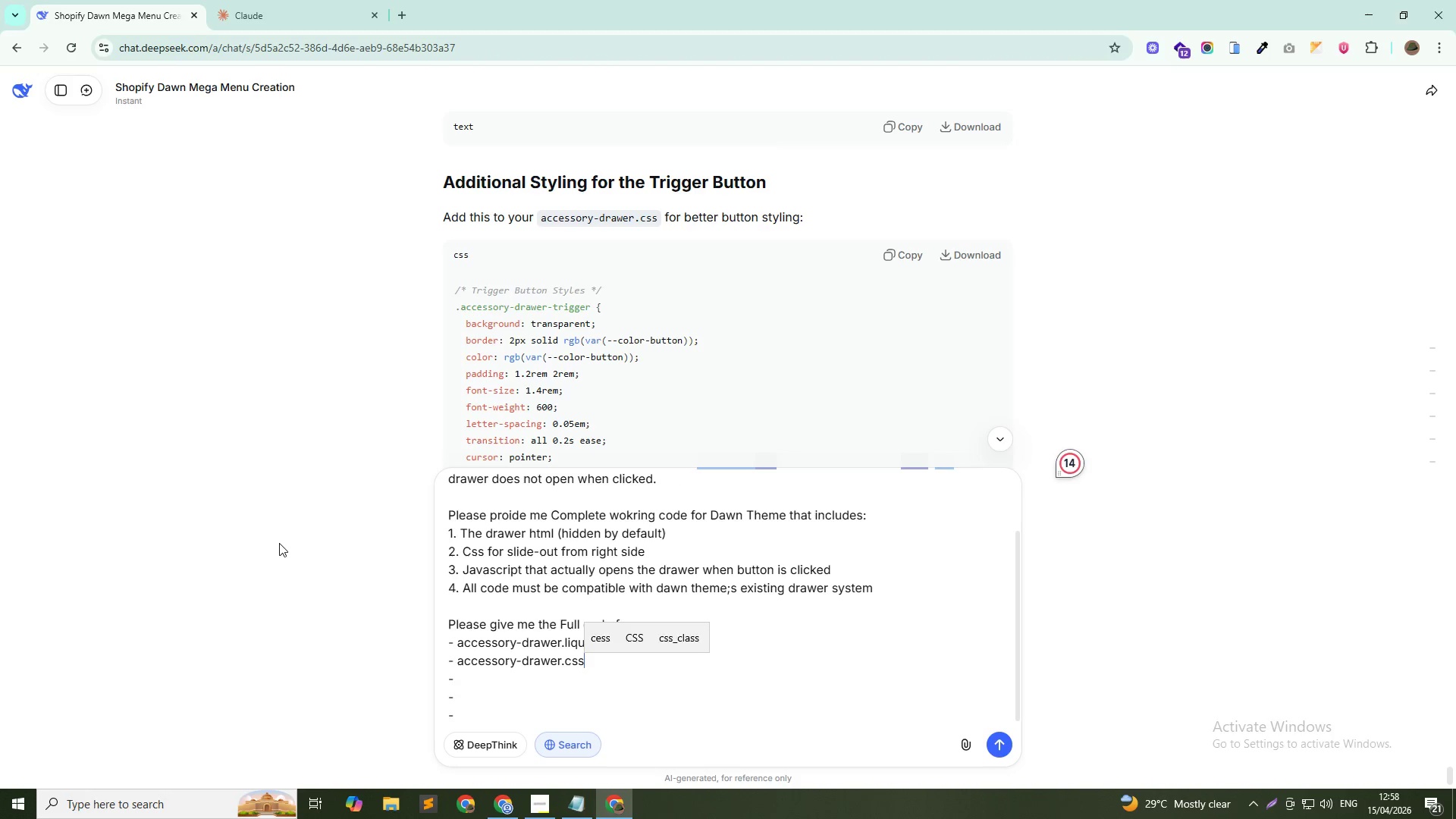 
key(ArrowDown)
 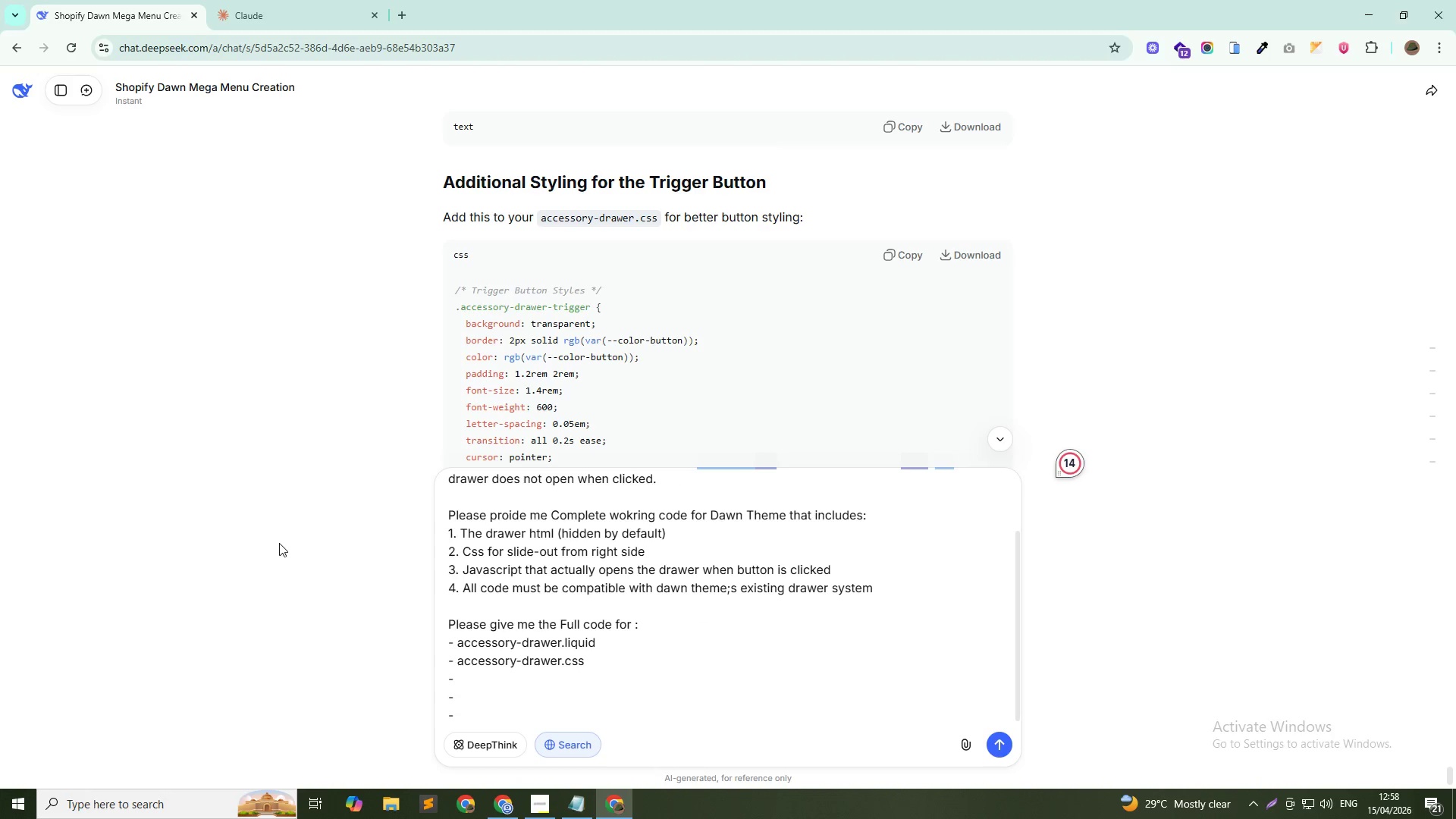 
type( accessory-drawer.js)
 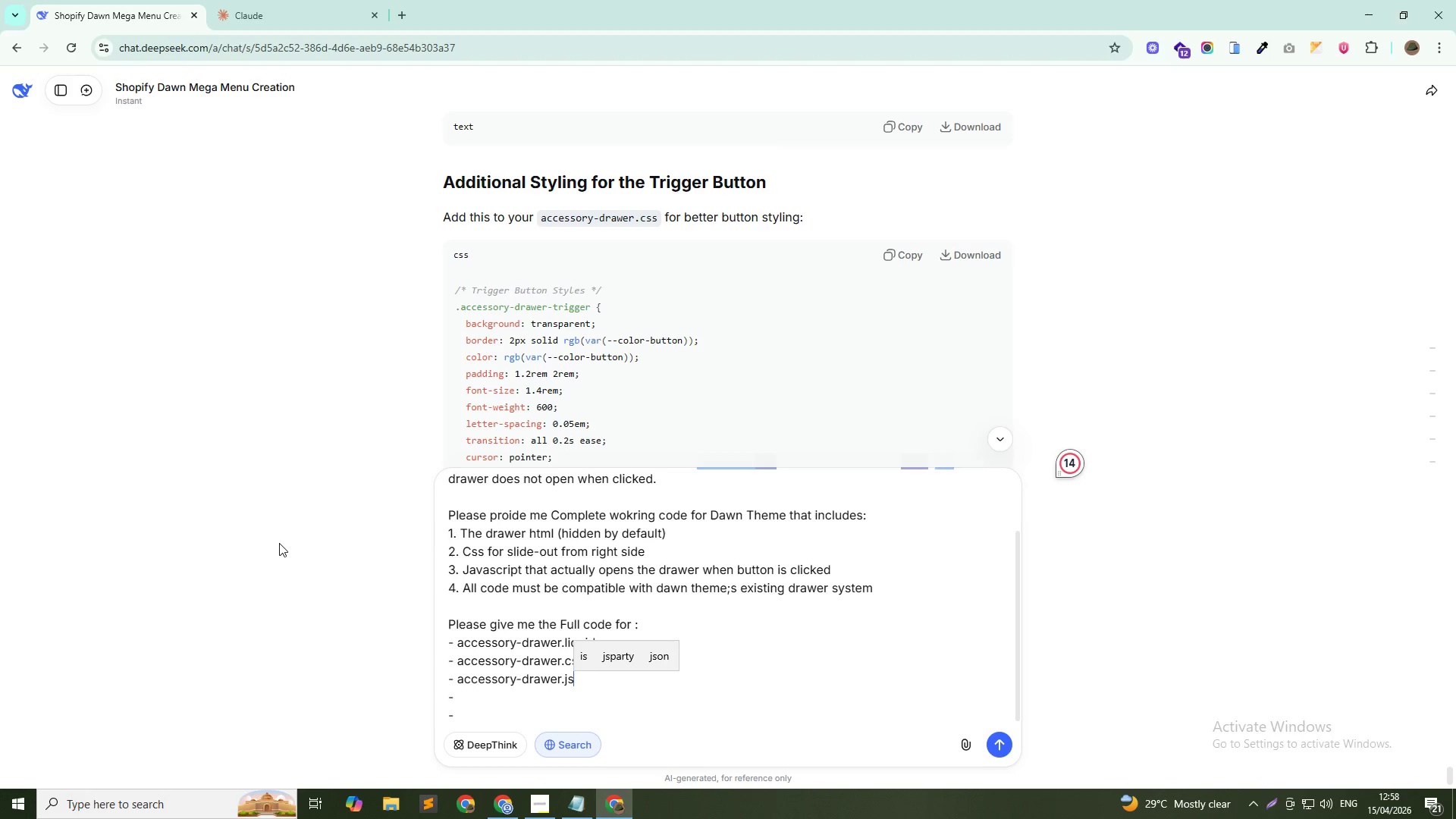 
hold_key(key=ShiftLeft, duration=0.66)
 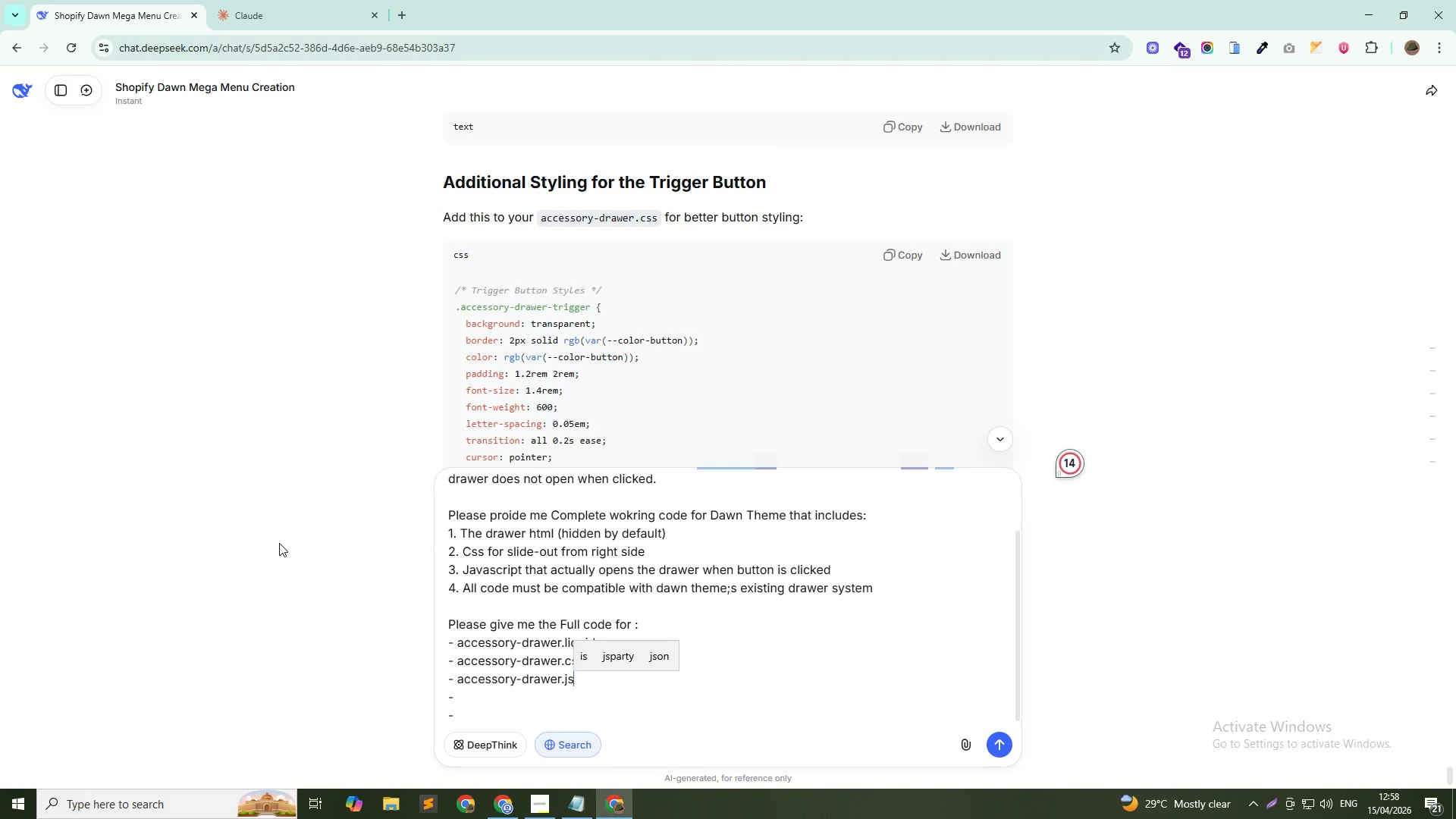 
key(ArrowDown)
 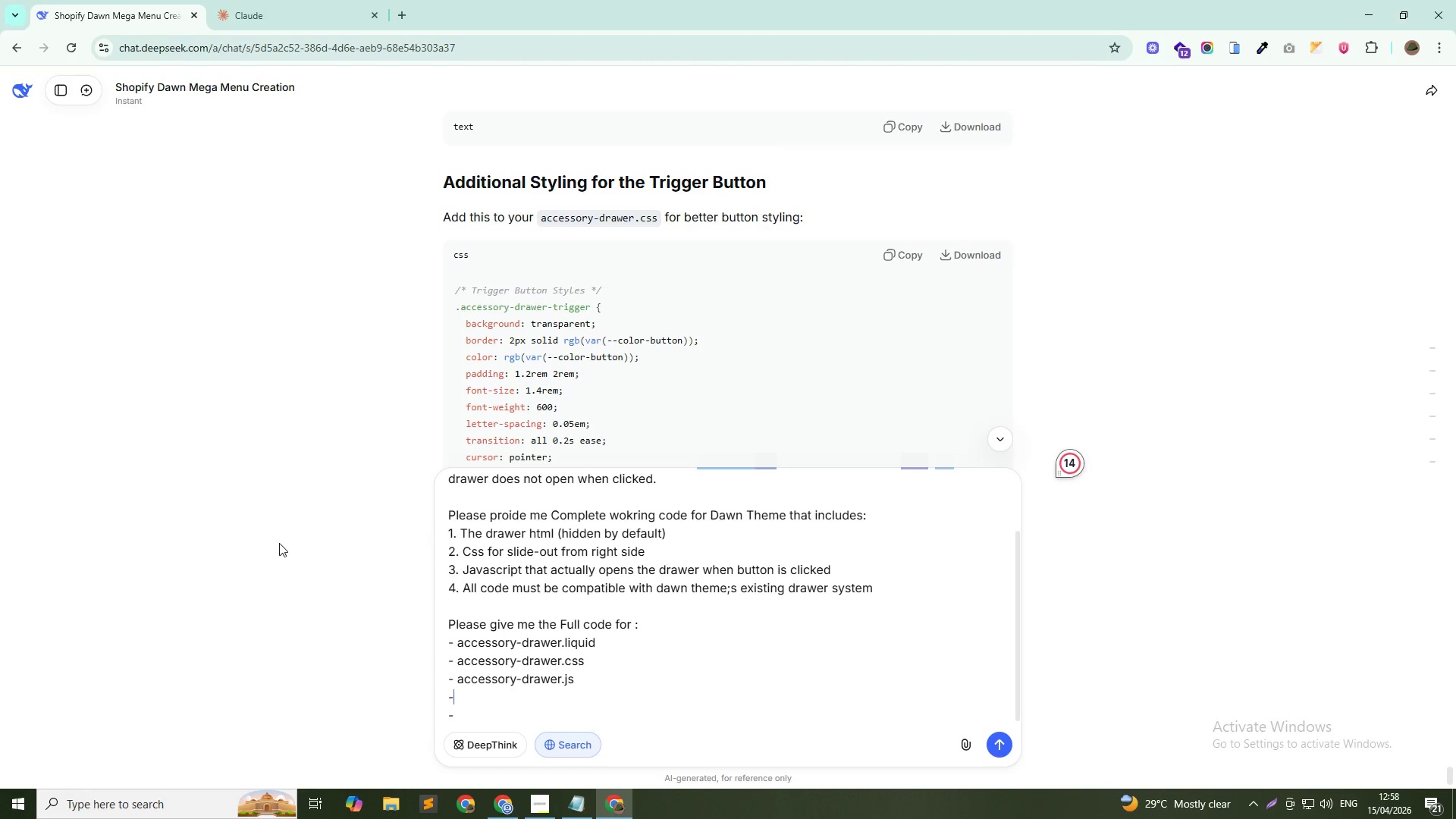 
type( what to add in theme.liquid)
 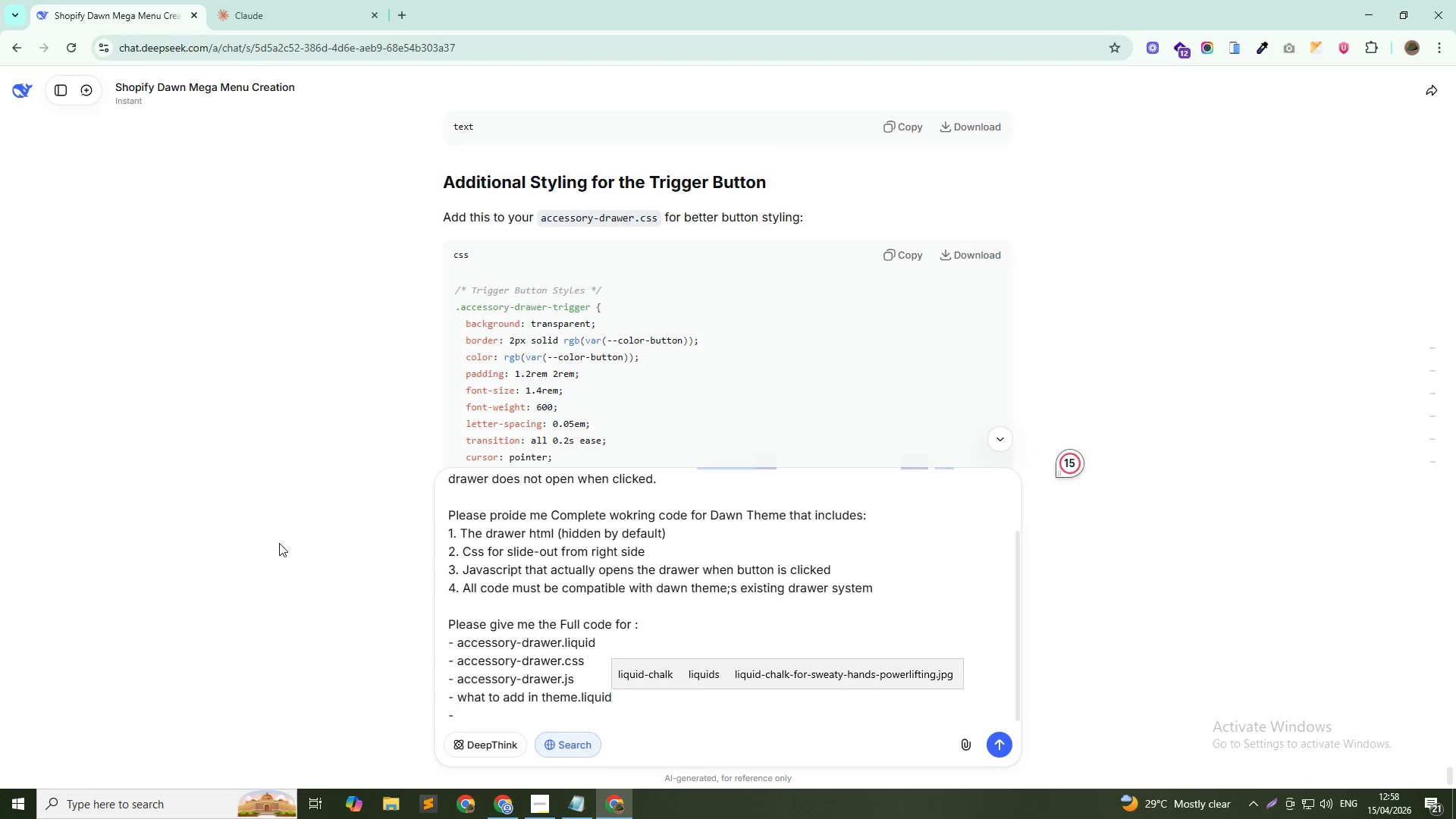 
key(ArrowDown)
 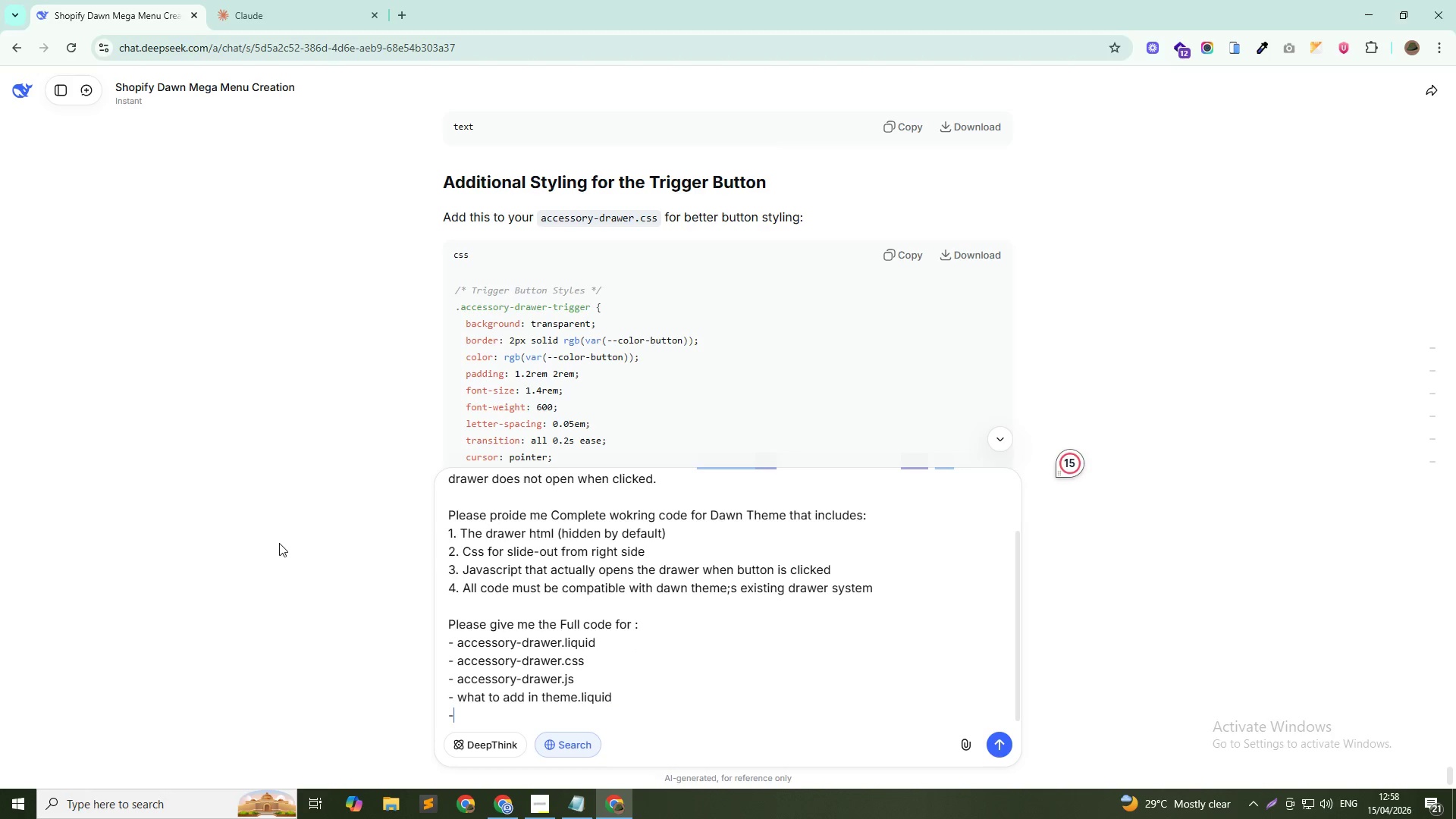 
type( What to add in main-product )
key(Backspace)
type(.liquid for the trigger button)
 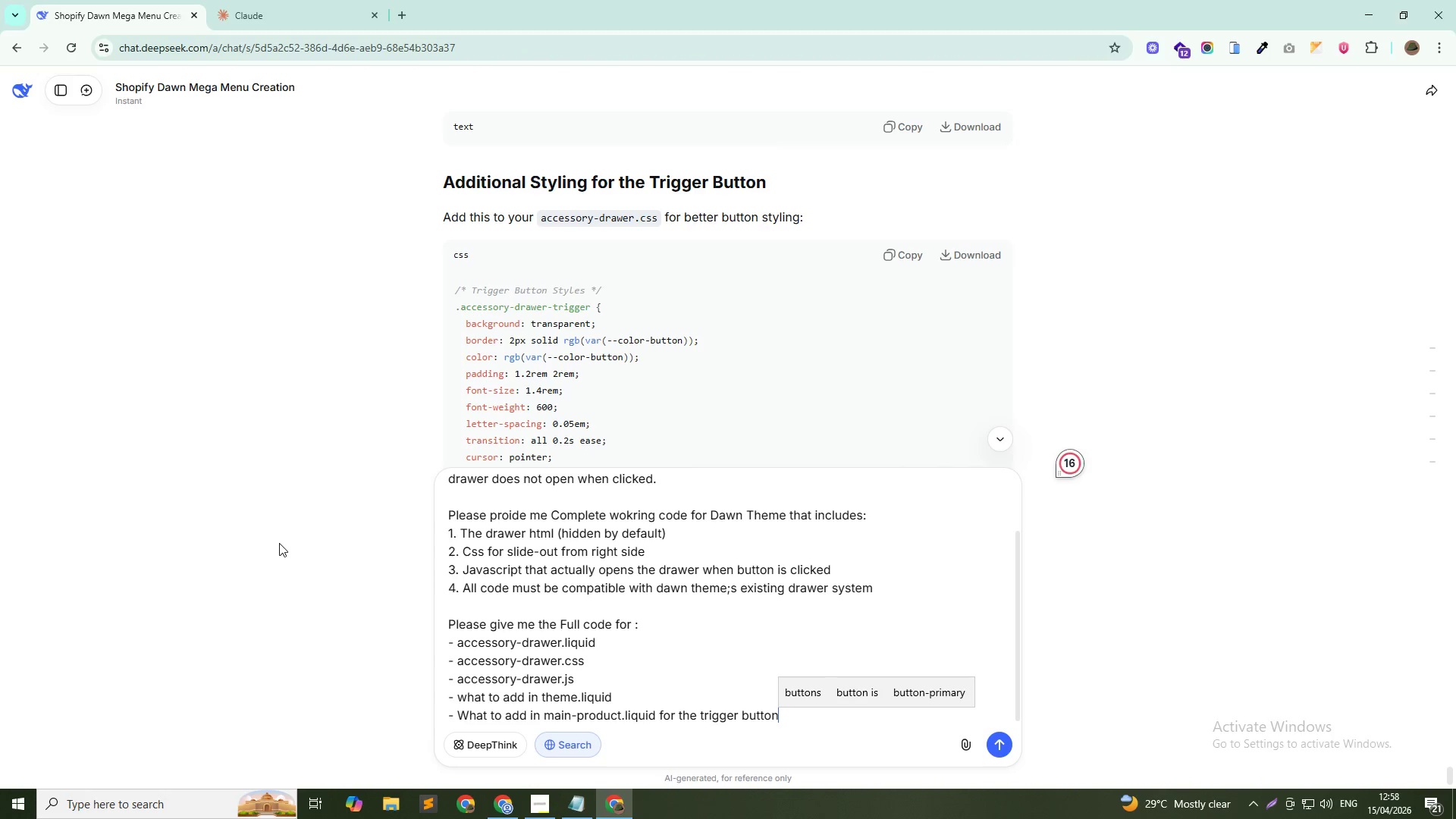 
key(Shift+Enter)
 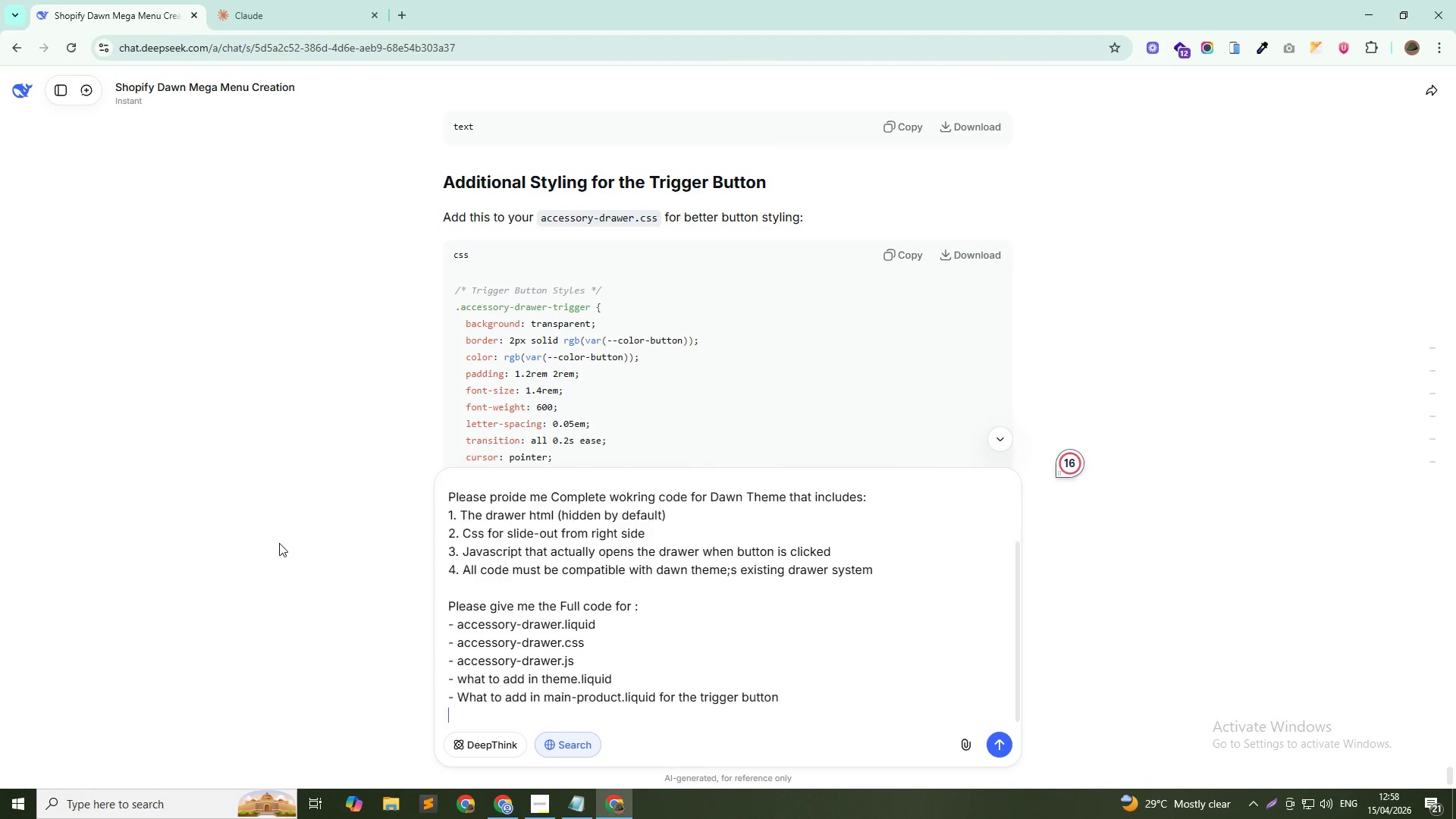 
key(Shift+Enter)
 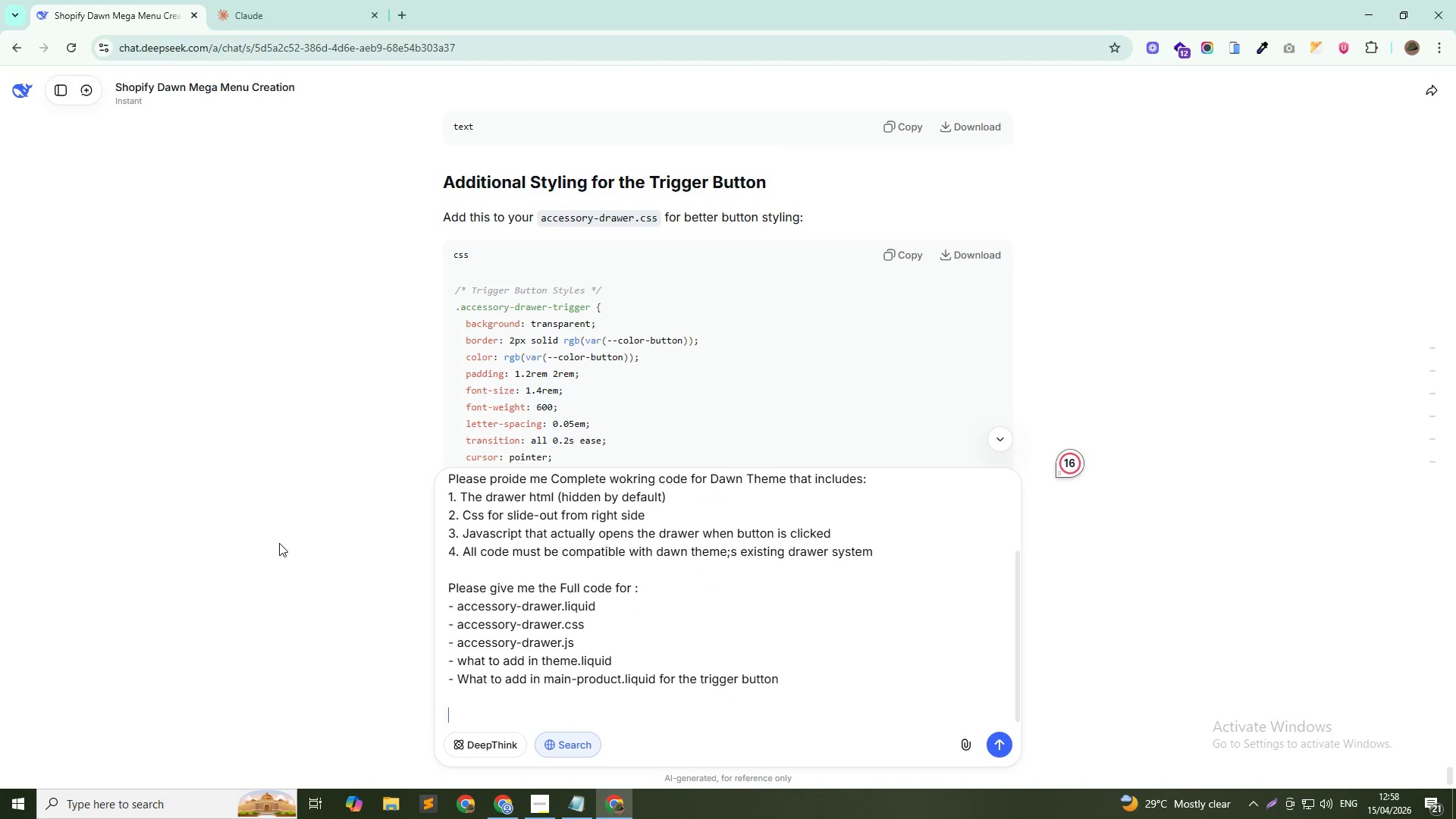 
type(The drawer must open when clicking the button. USe )
key(Backspace)
key(Backspace)
key(Backspace)
key(Backspace)
key(Backspace)
 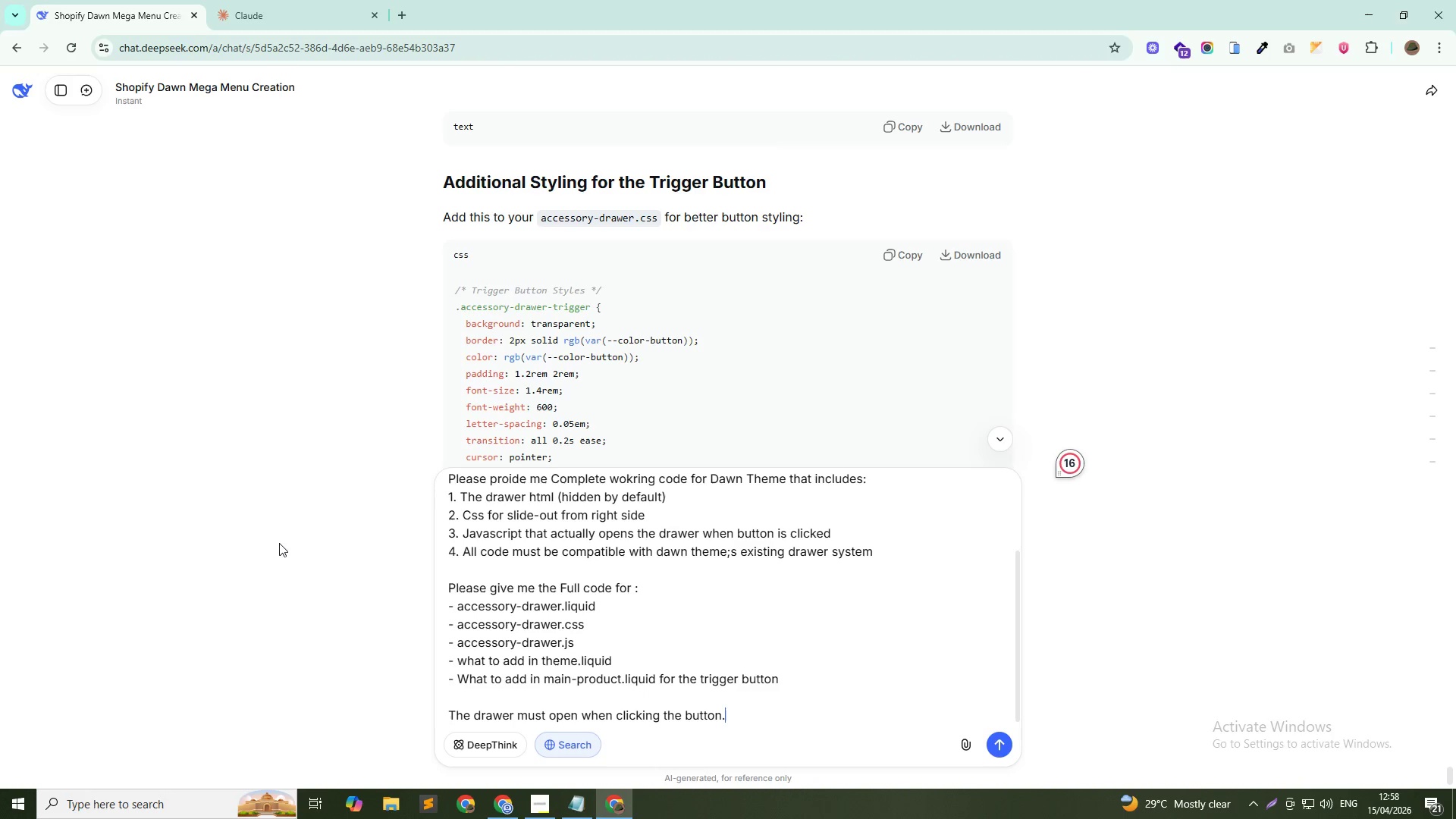 
key(Alt+AltLeft)
 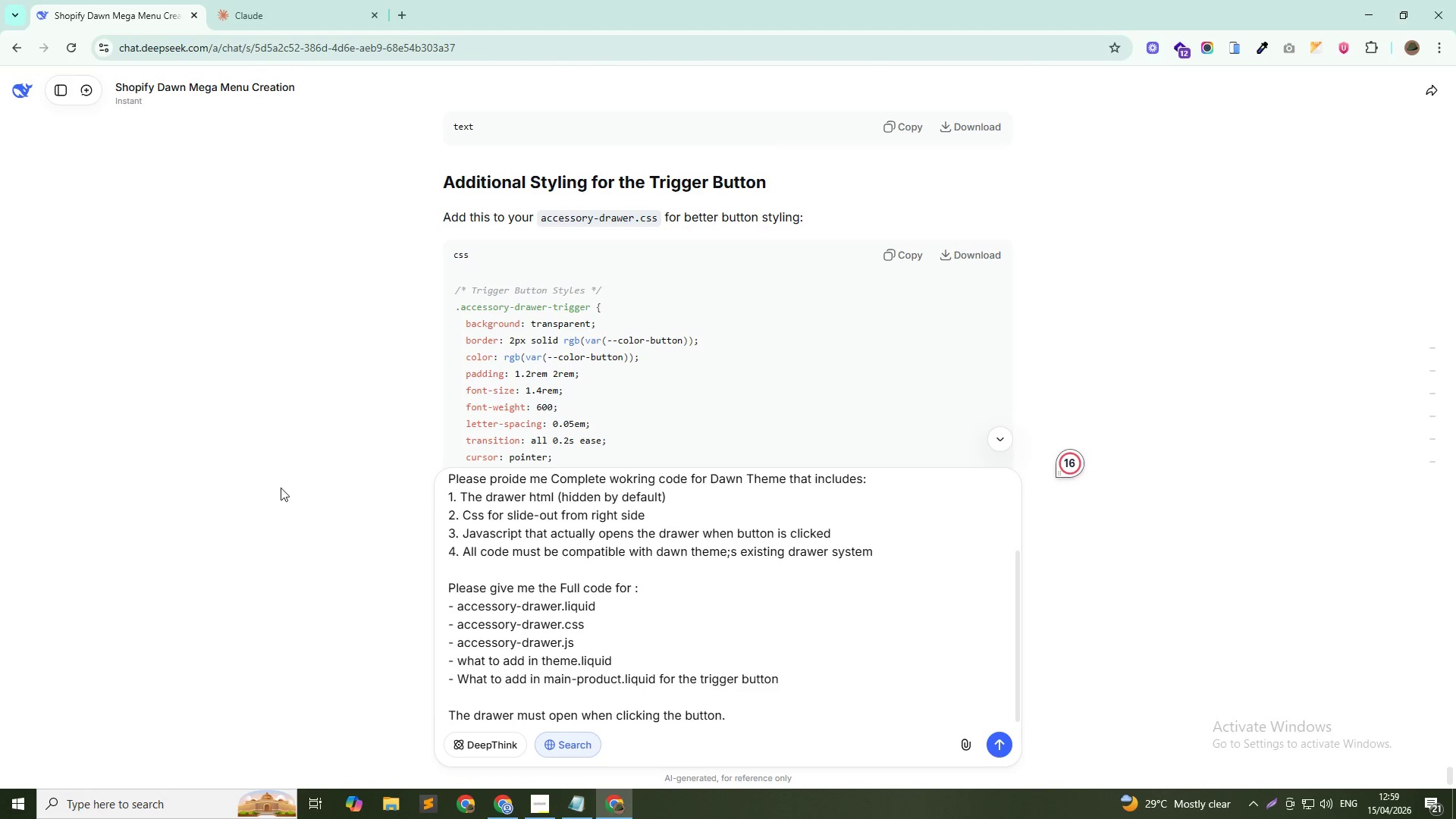 
key(Alt+Tab)
 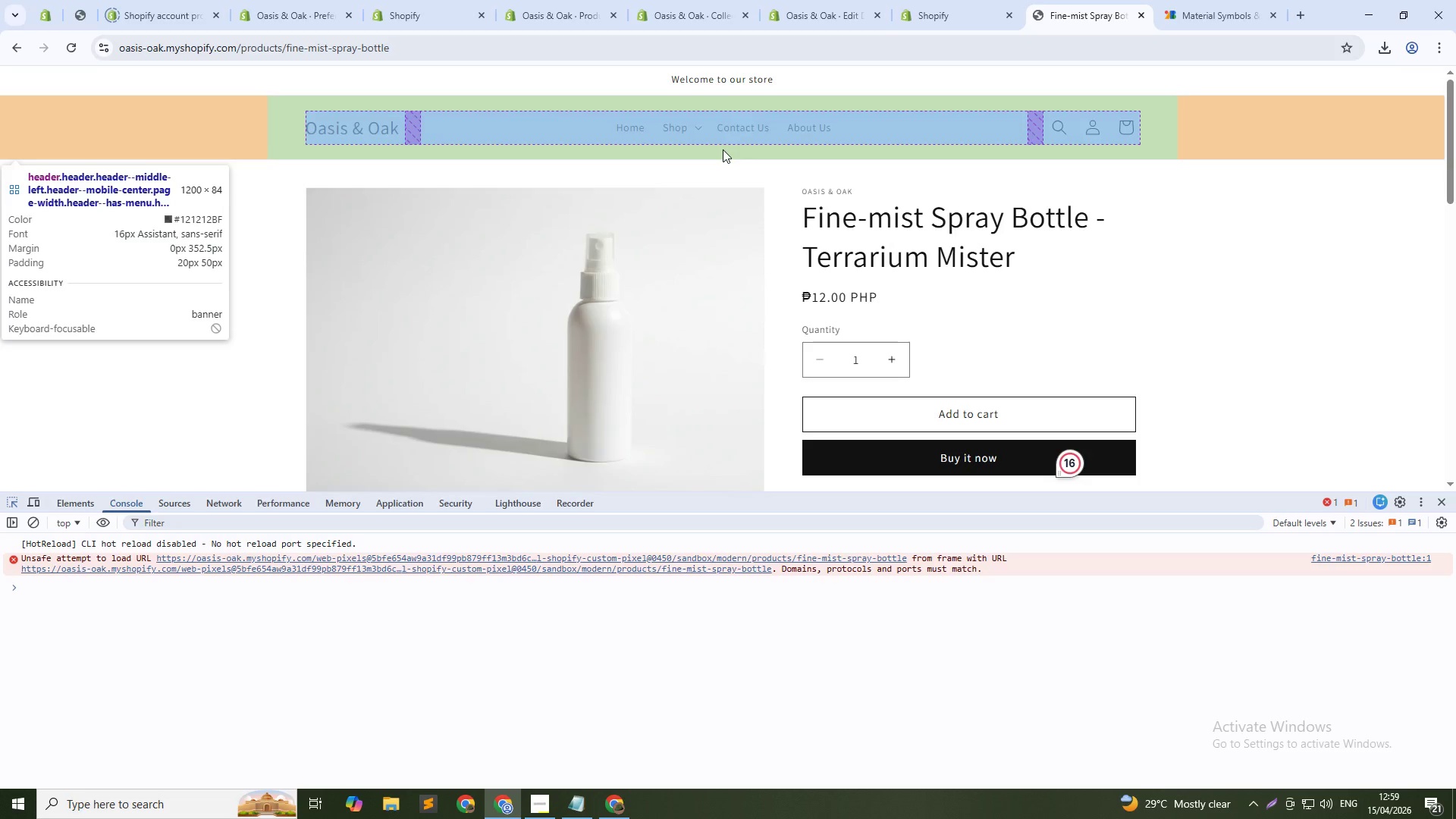 
left_click([933, 0])
 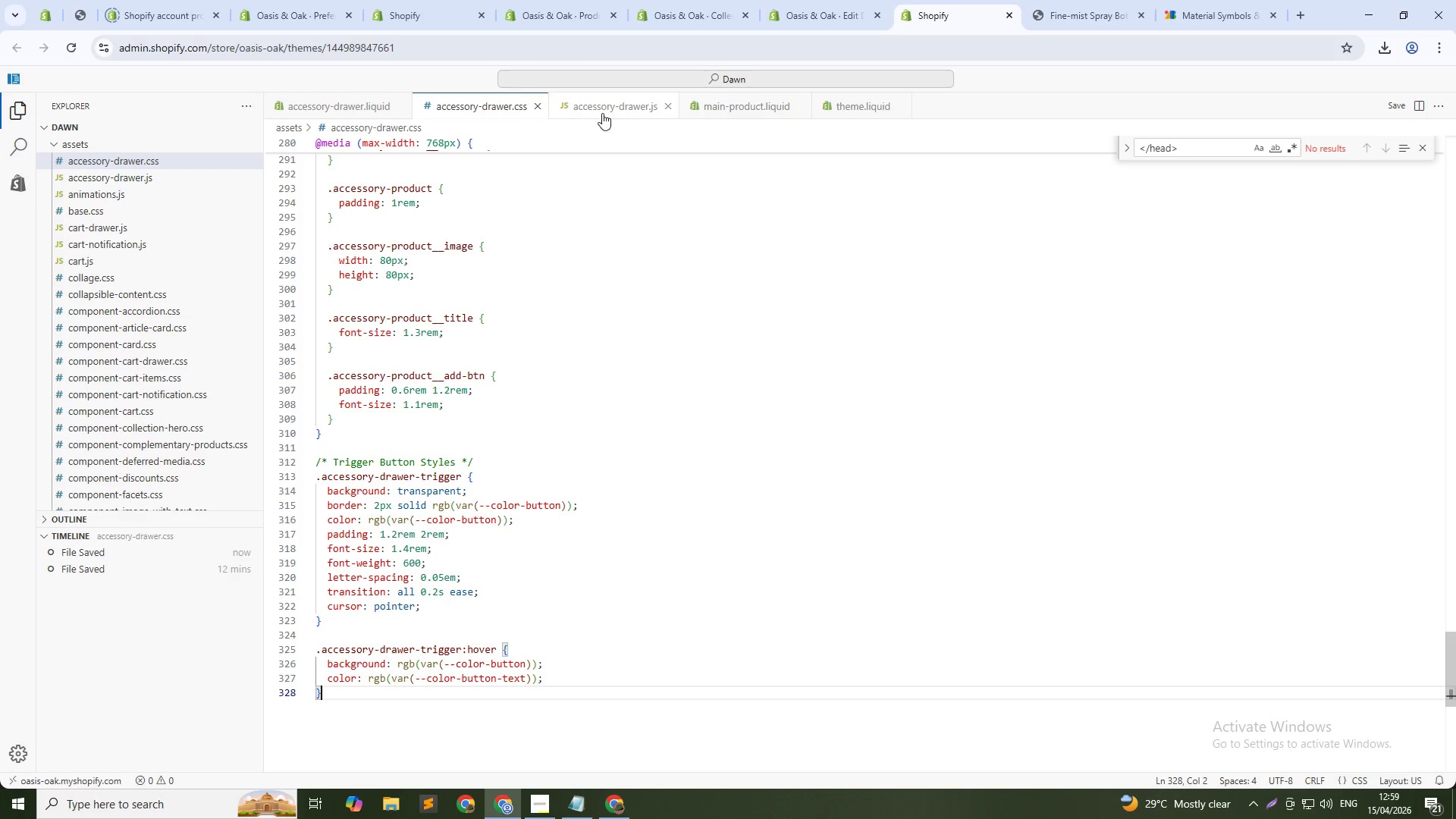 
left_click([712, 99])
 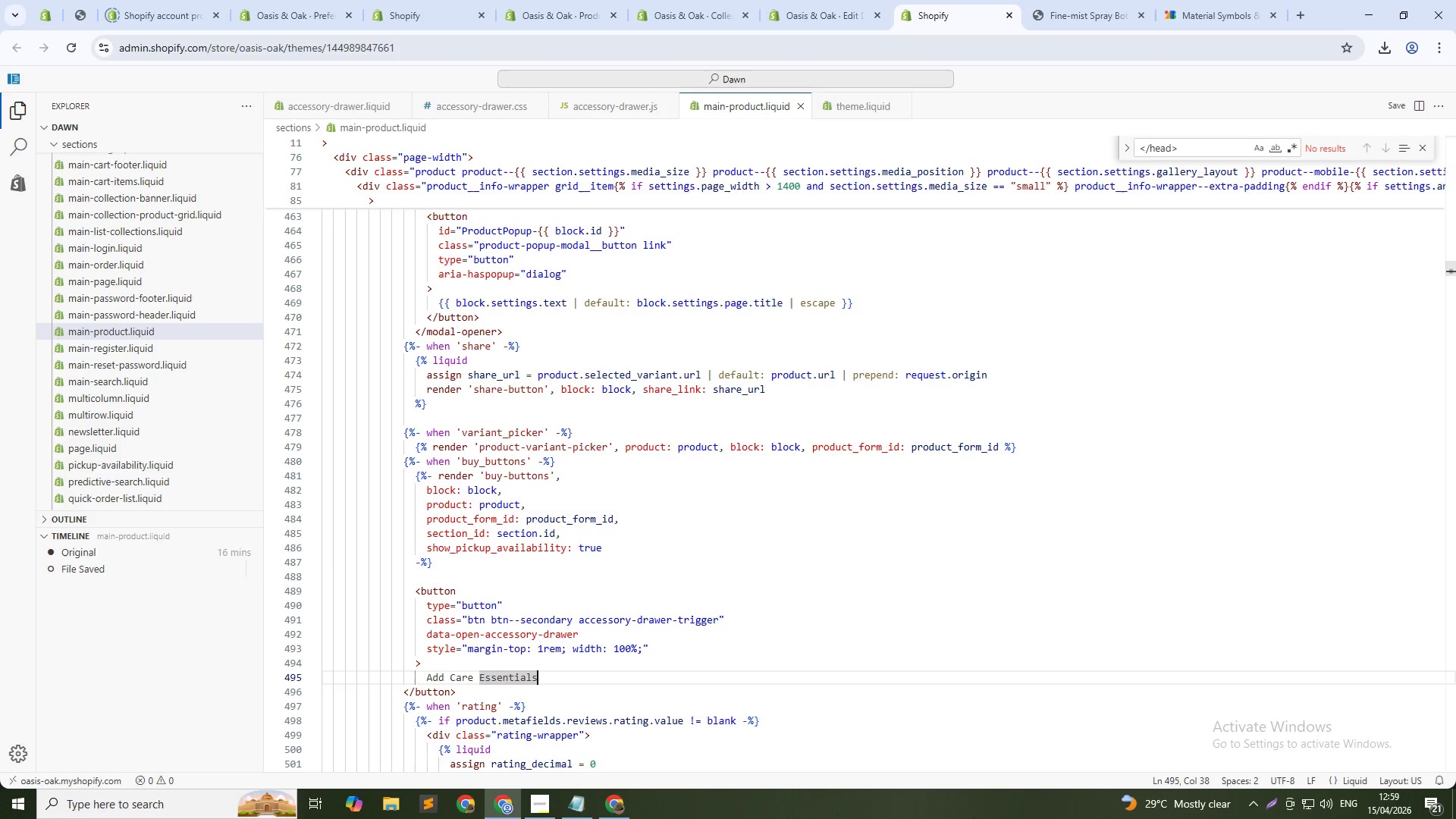 
key(PrintScreen)
 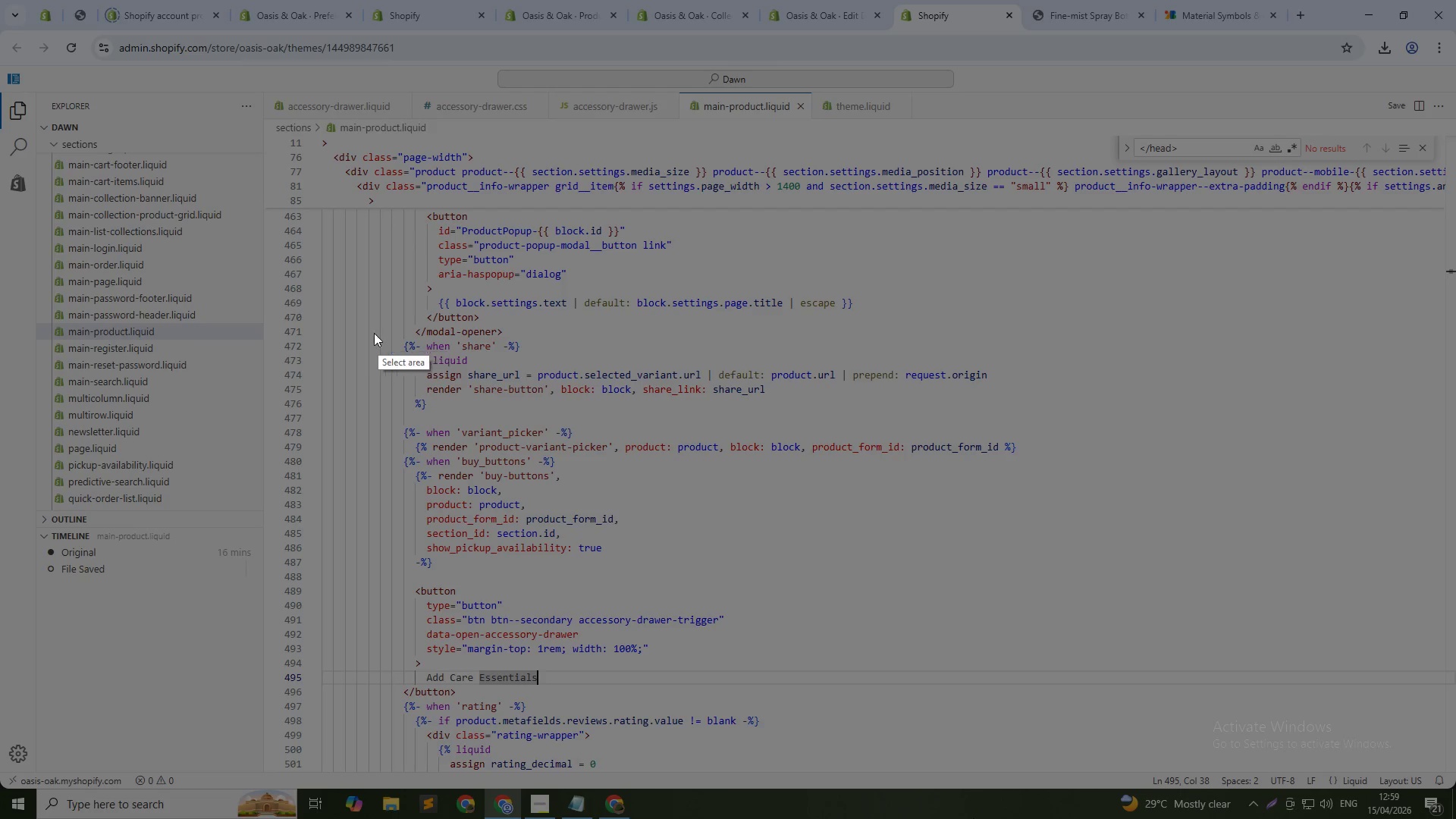 
left_click_drag(start_coordinate=[364, 334], to_coordinate=[1301, 735])
 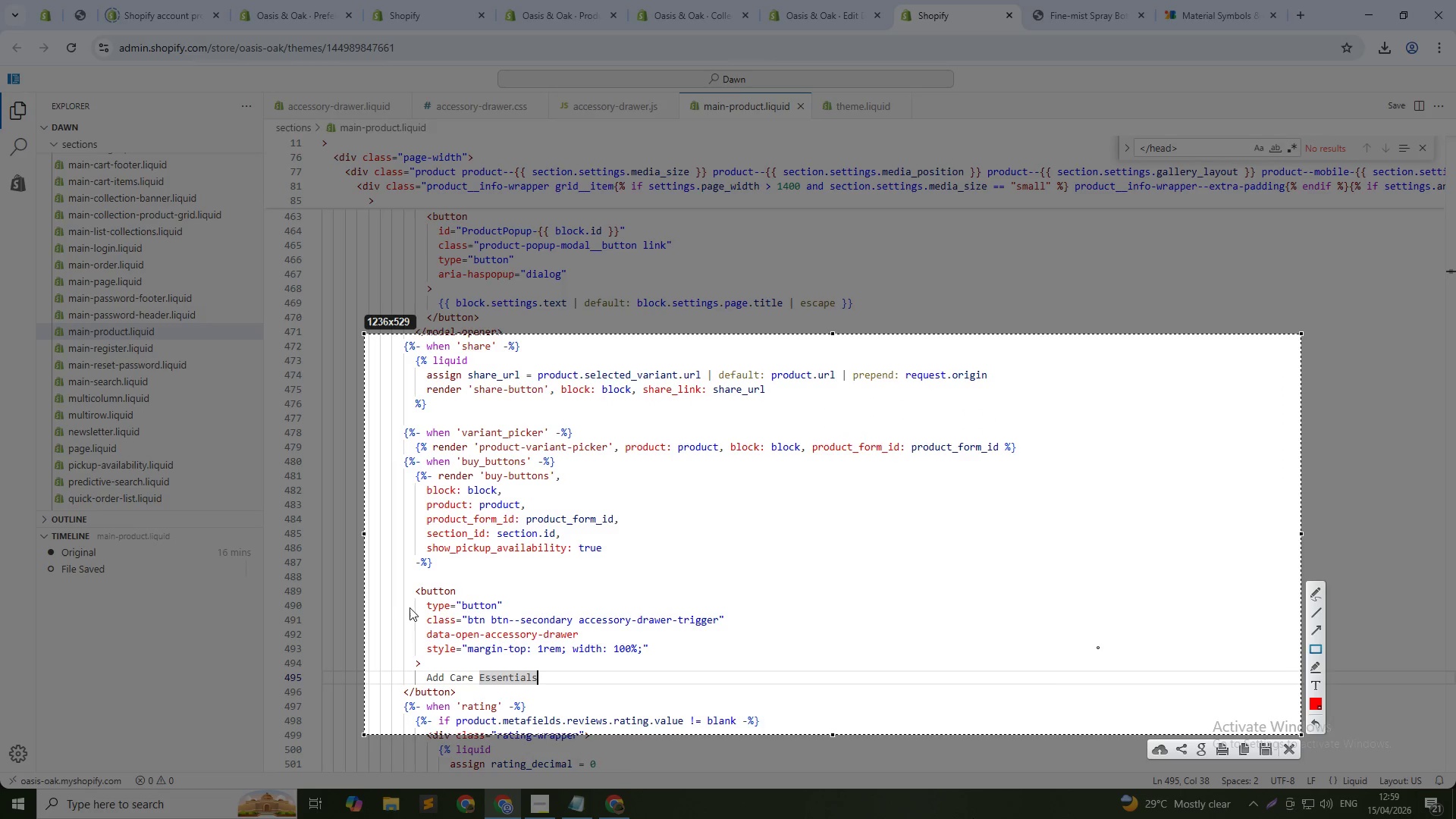 
left_click_drag(start_coordinate=[403, 580], to_coordinate=[871, 703])
 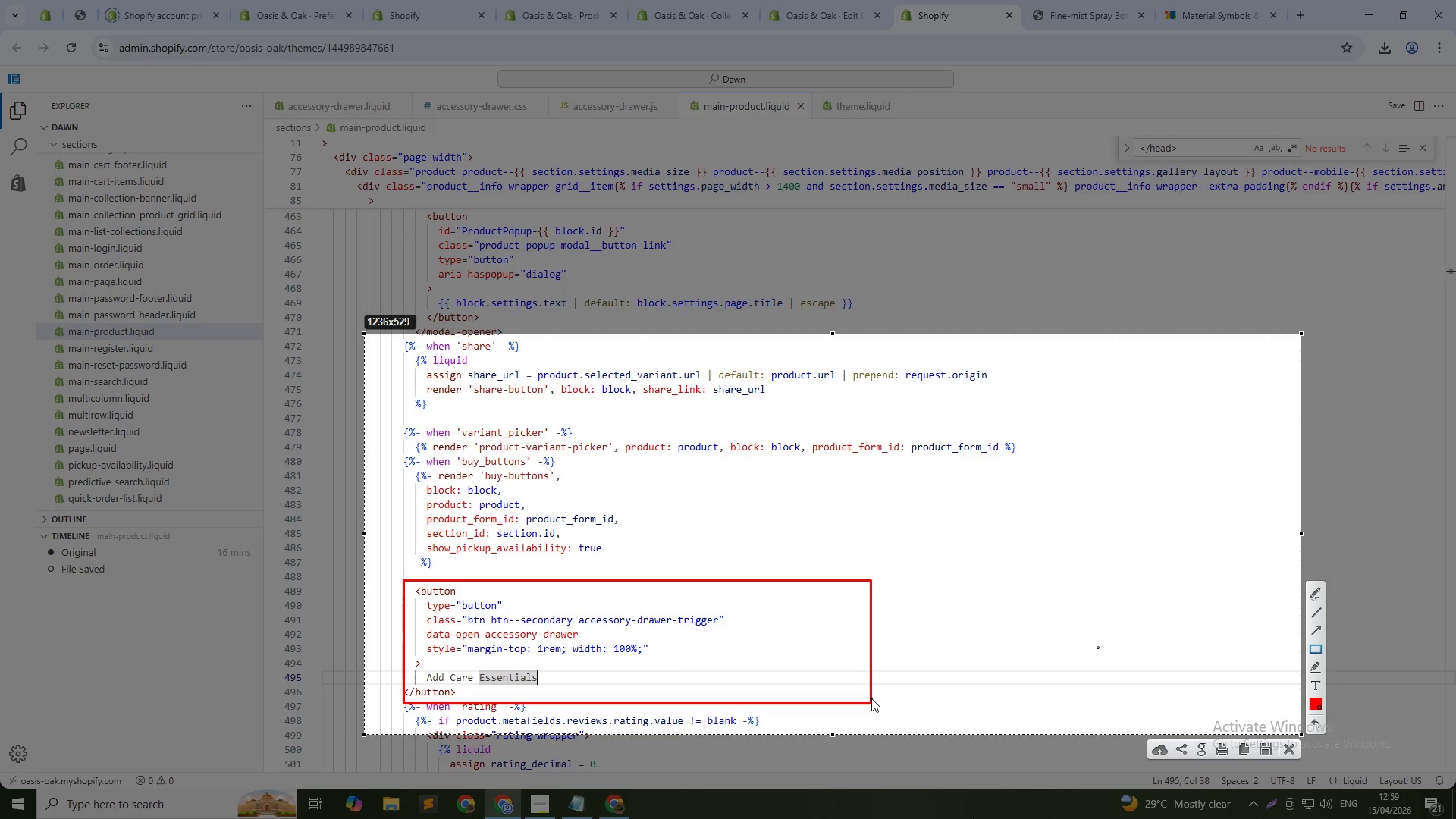 
key(Control+C)
 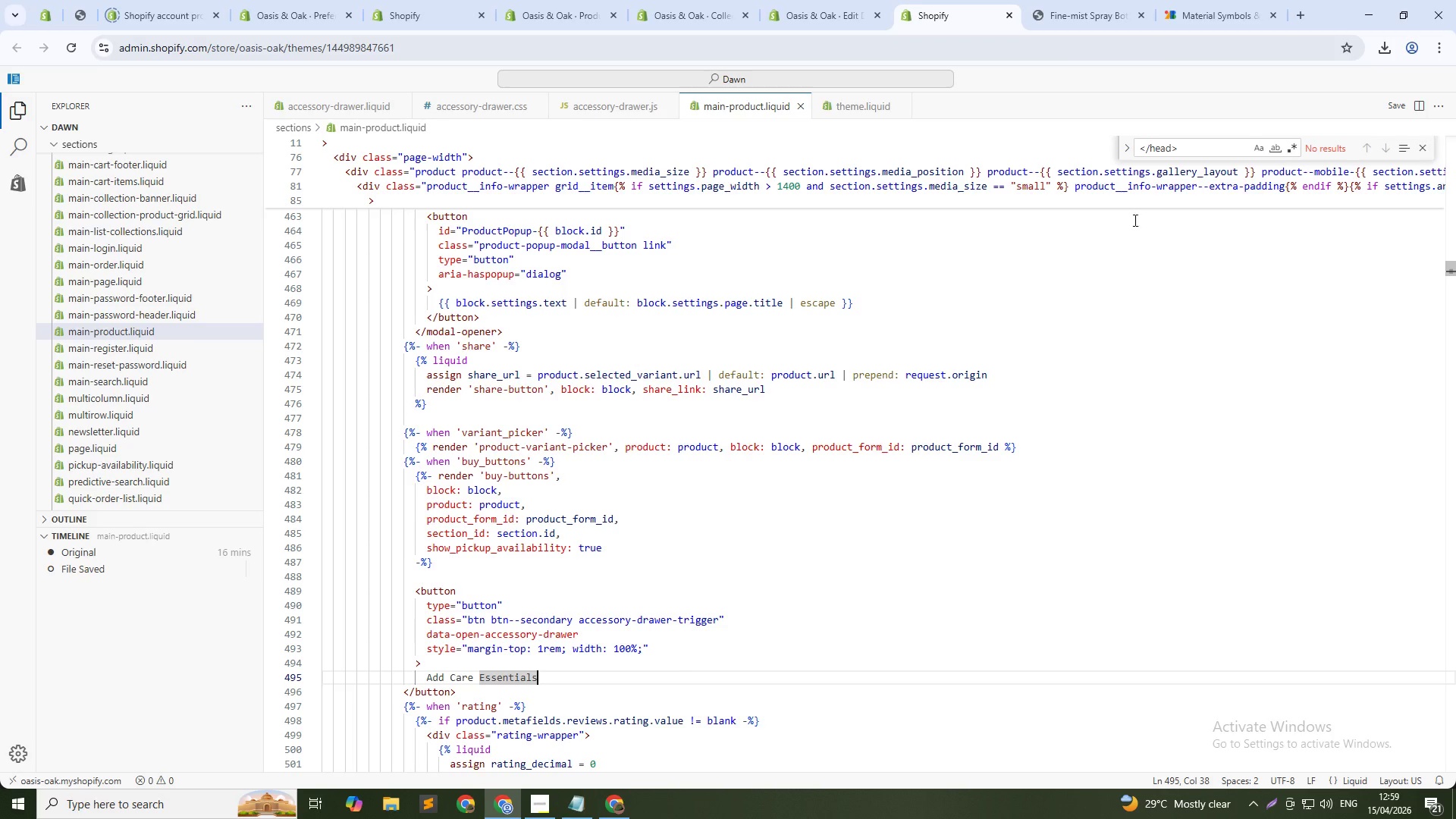 
key(Alt+AltLeft)
 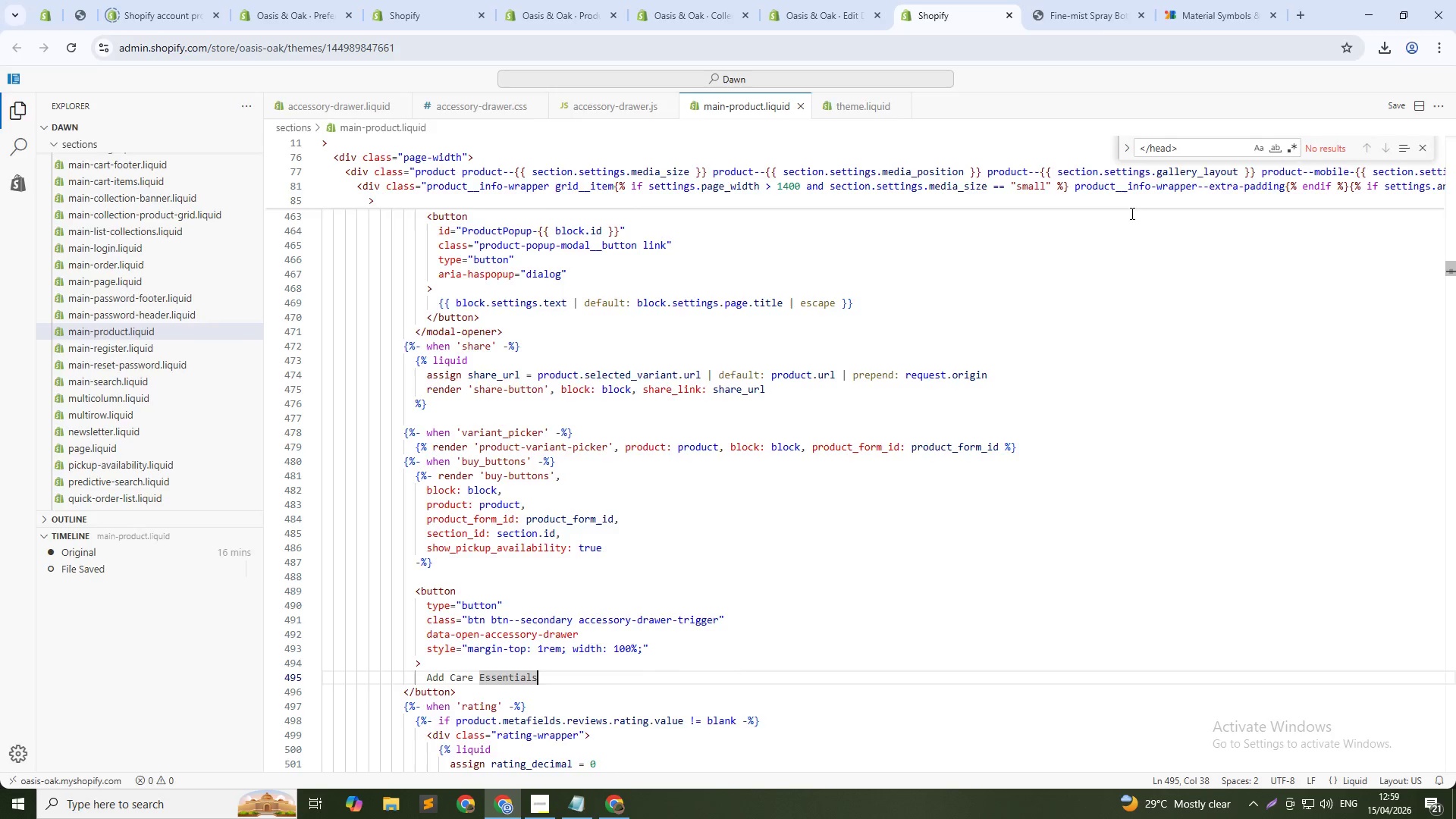 
key(Alt+Tab)
 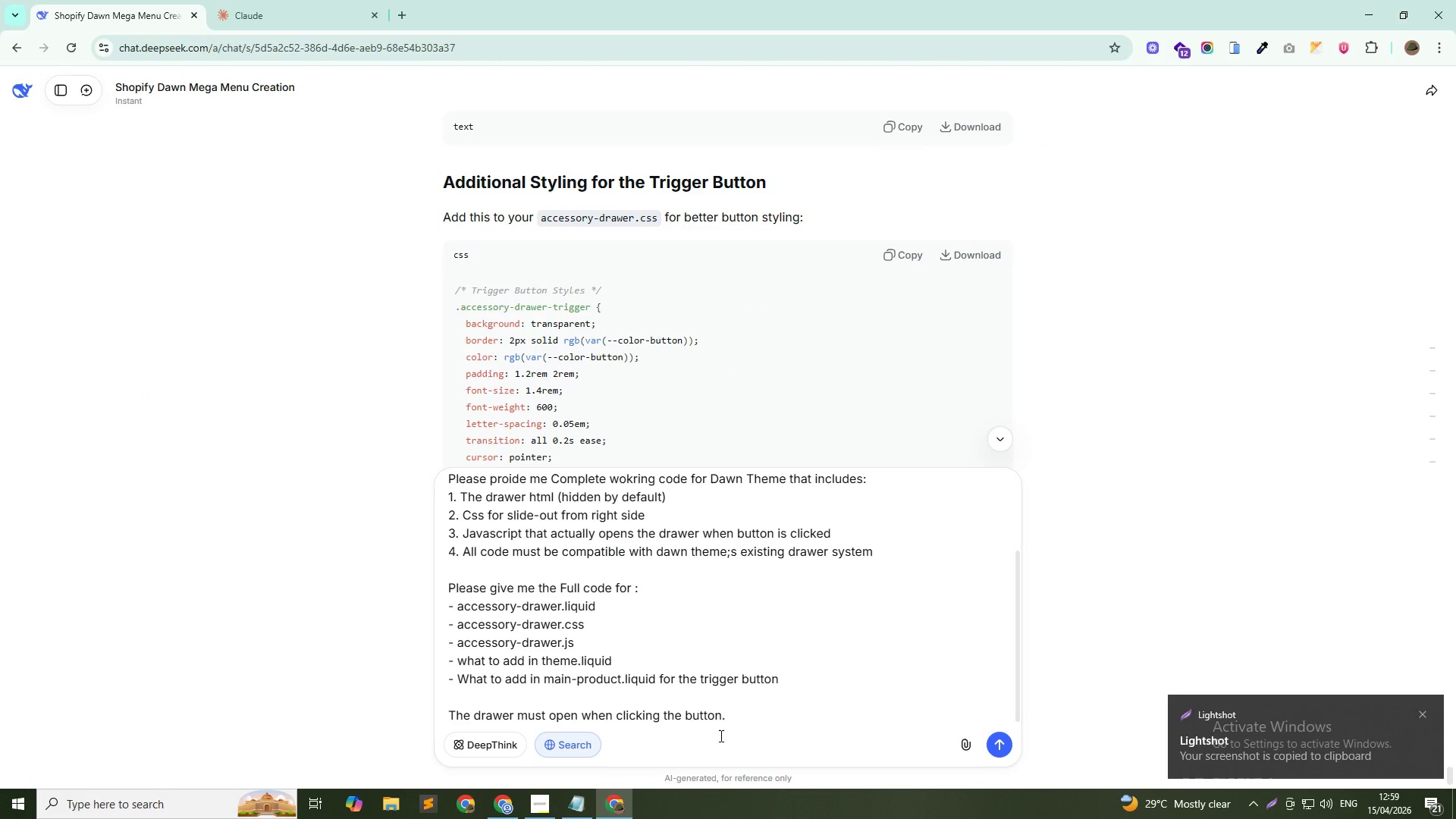 
key(Control+V)
 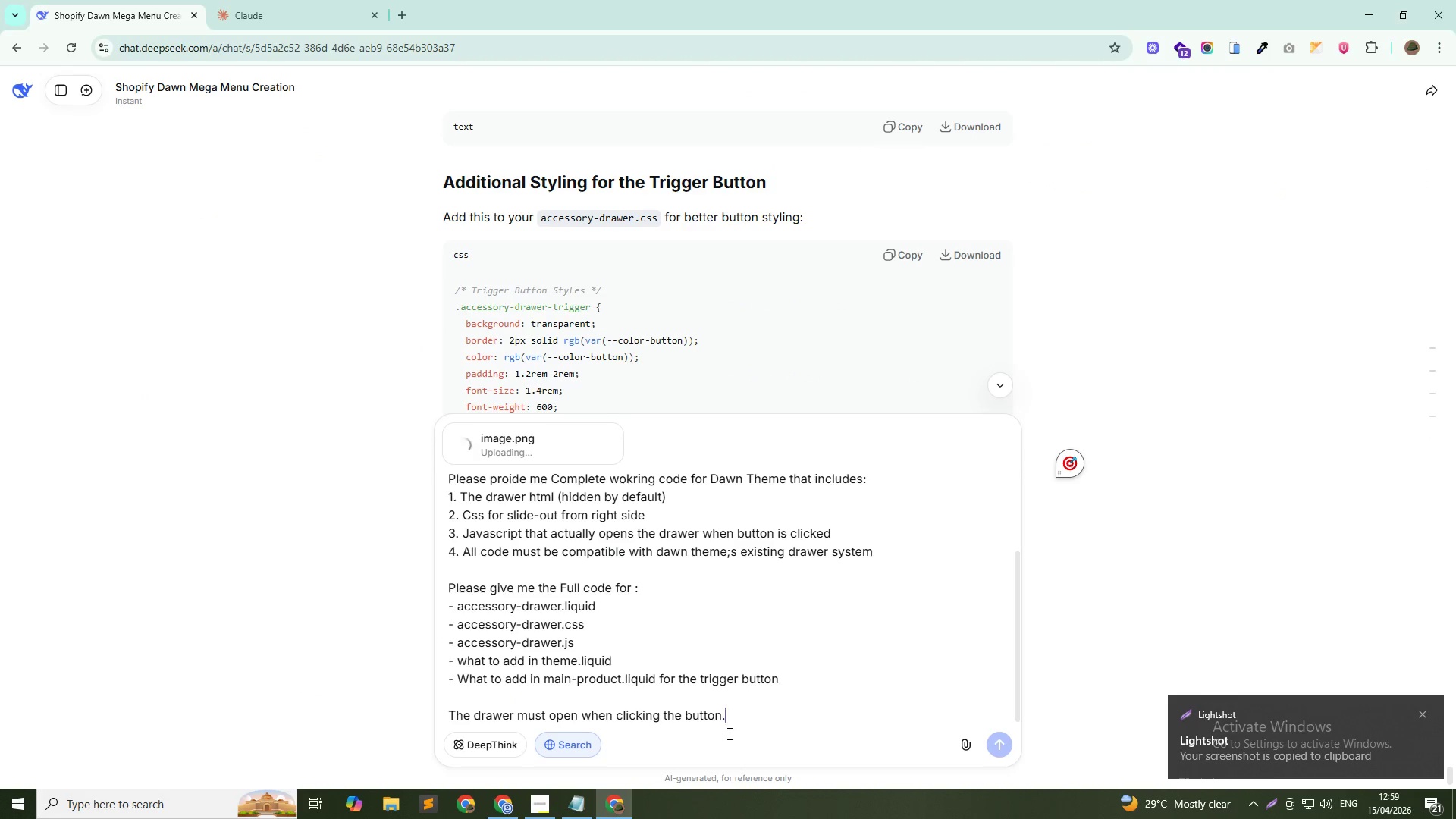 
key(Alt+AltLeft)
 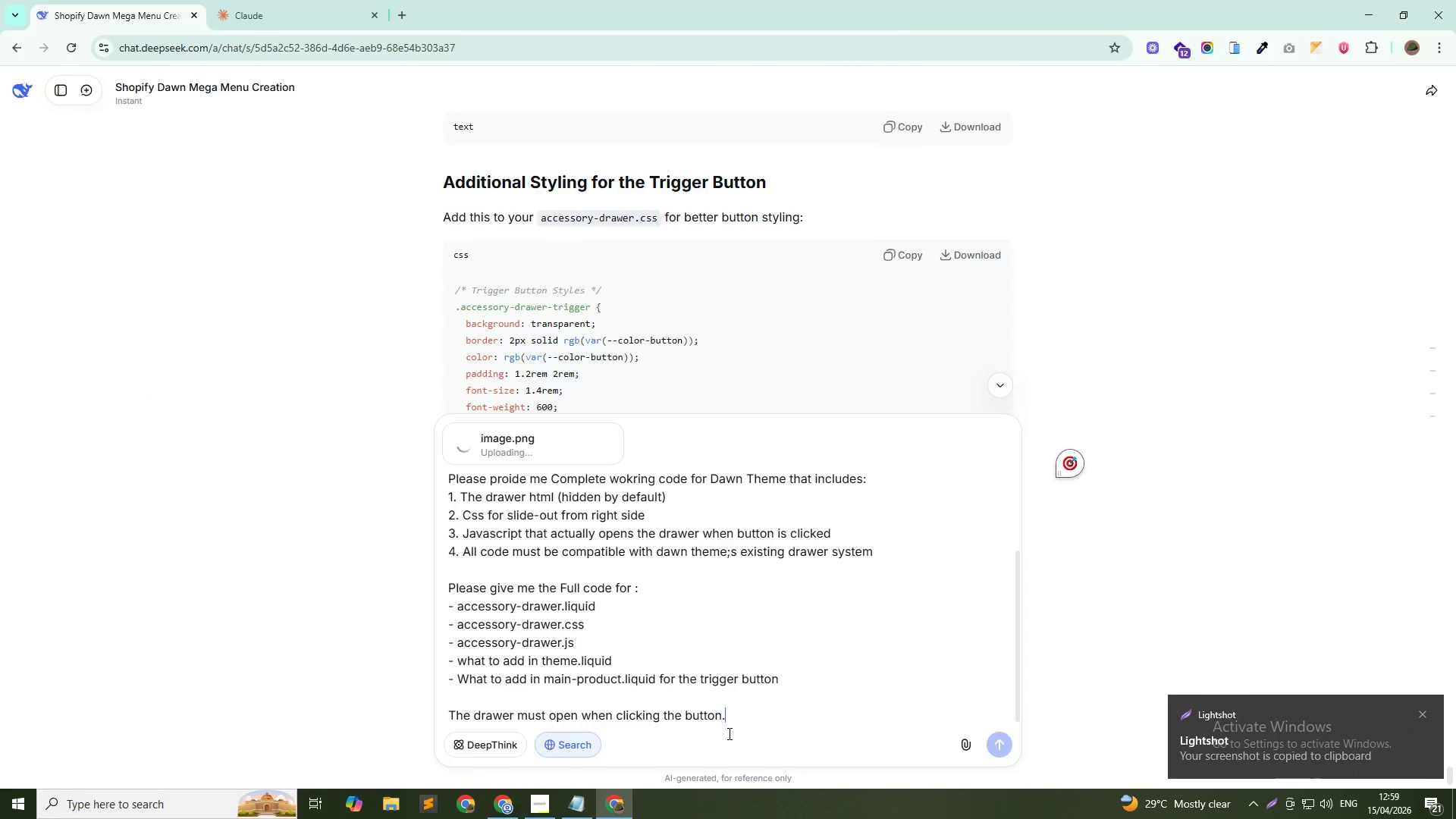 
key(Alt+Tab)
 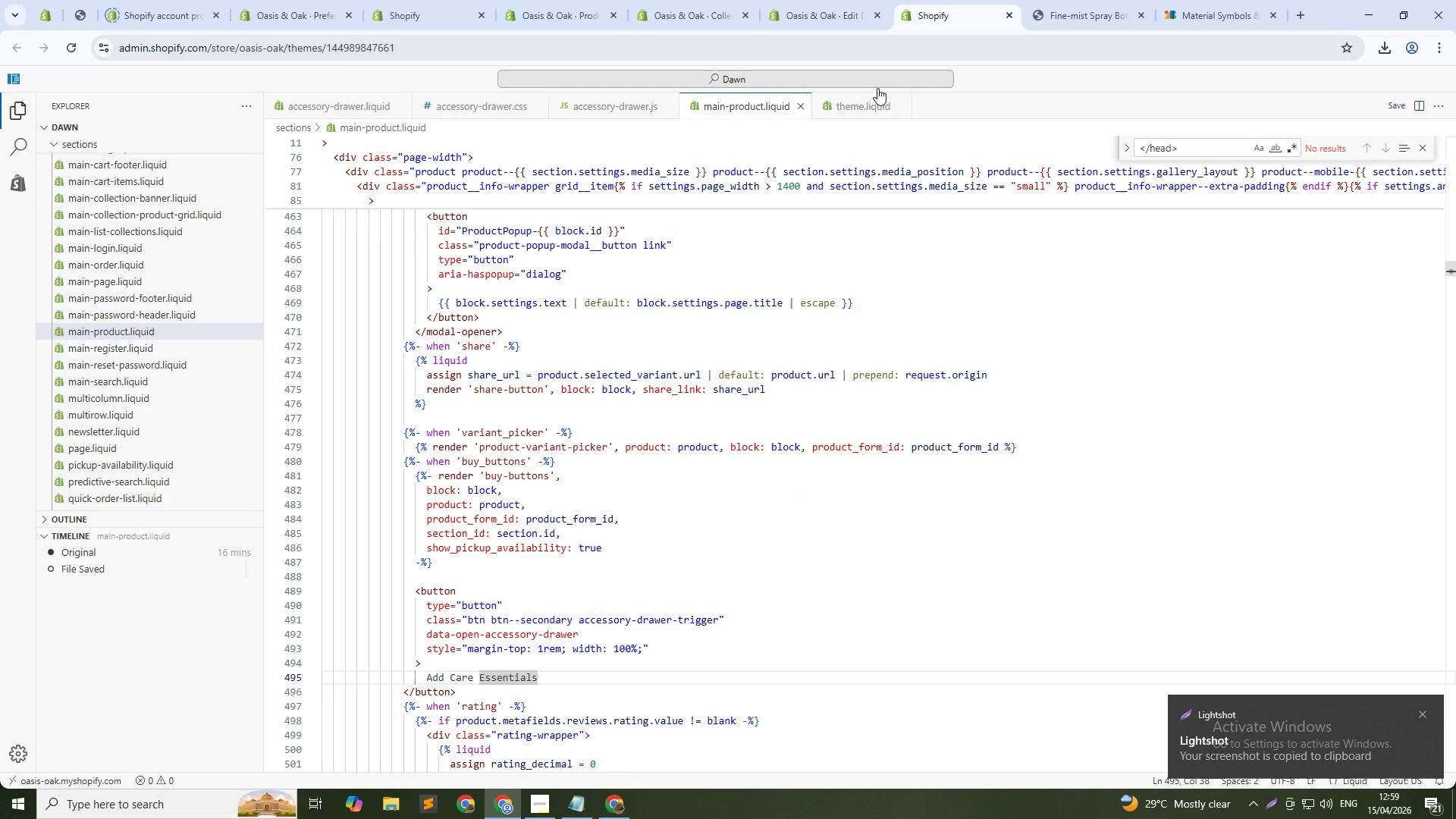 
left_click([851, 105])
 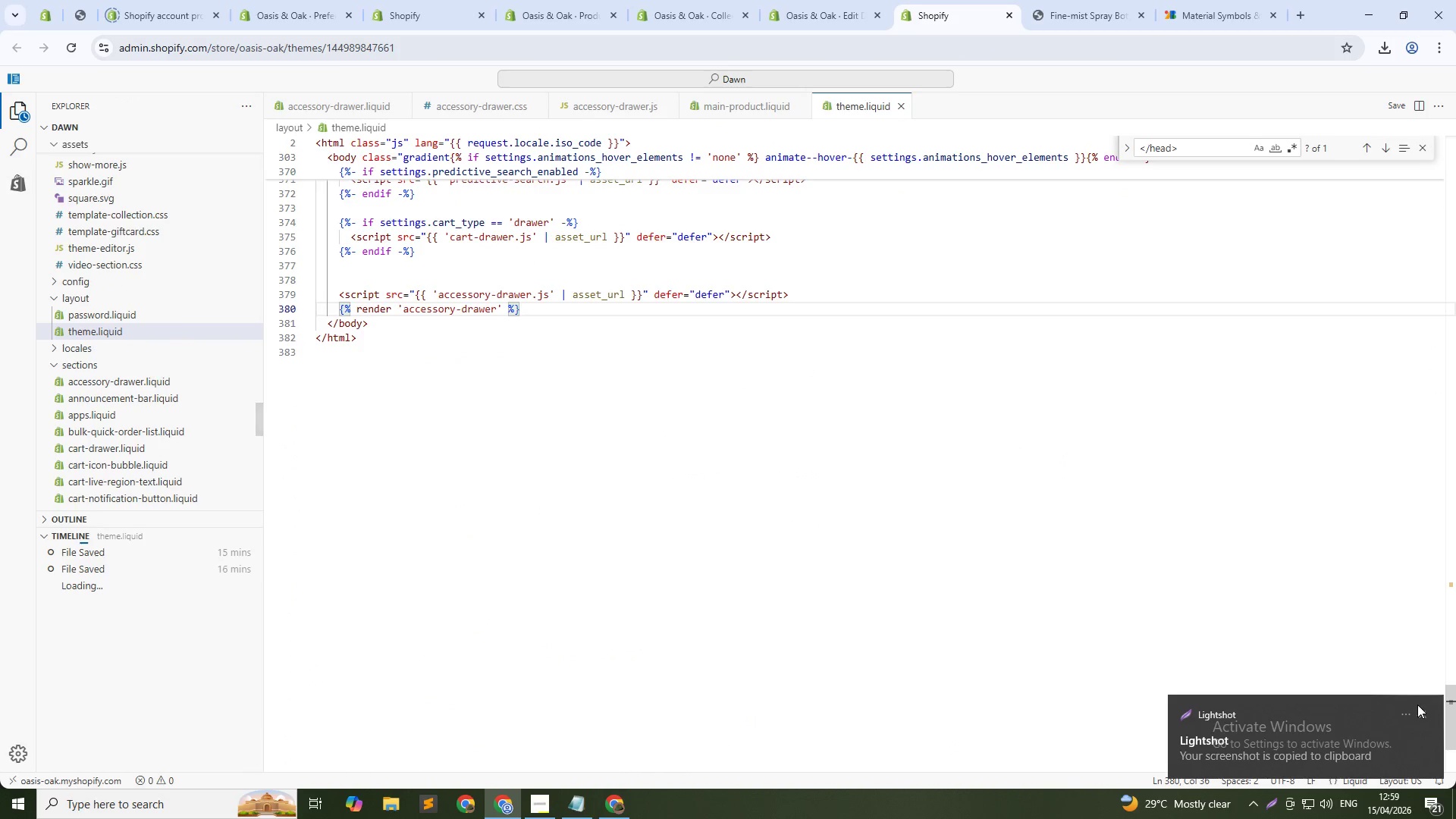 
left_click([1421, 712])
 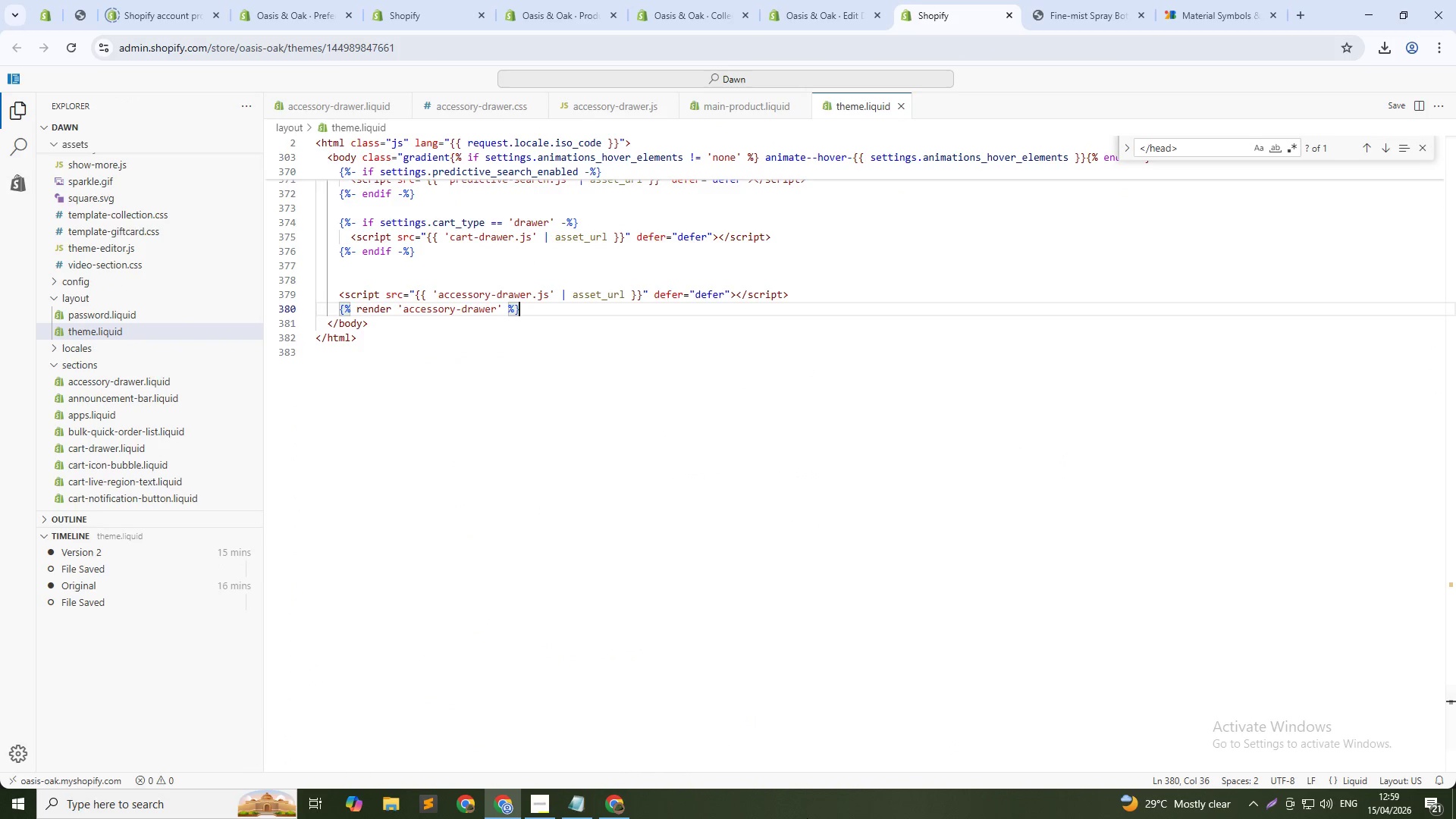 
key(Insert)